 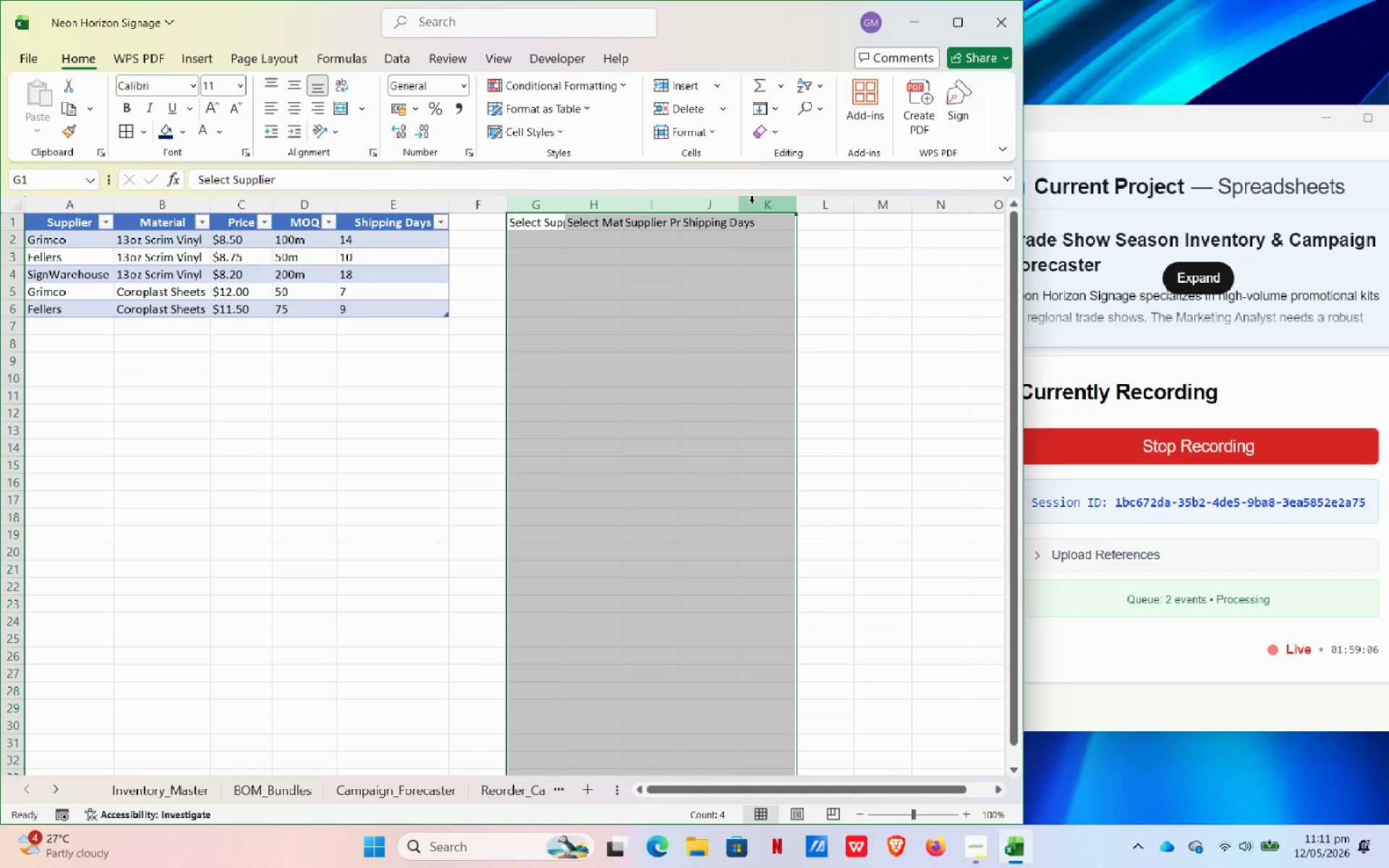 
double_click([742, 203])
 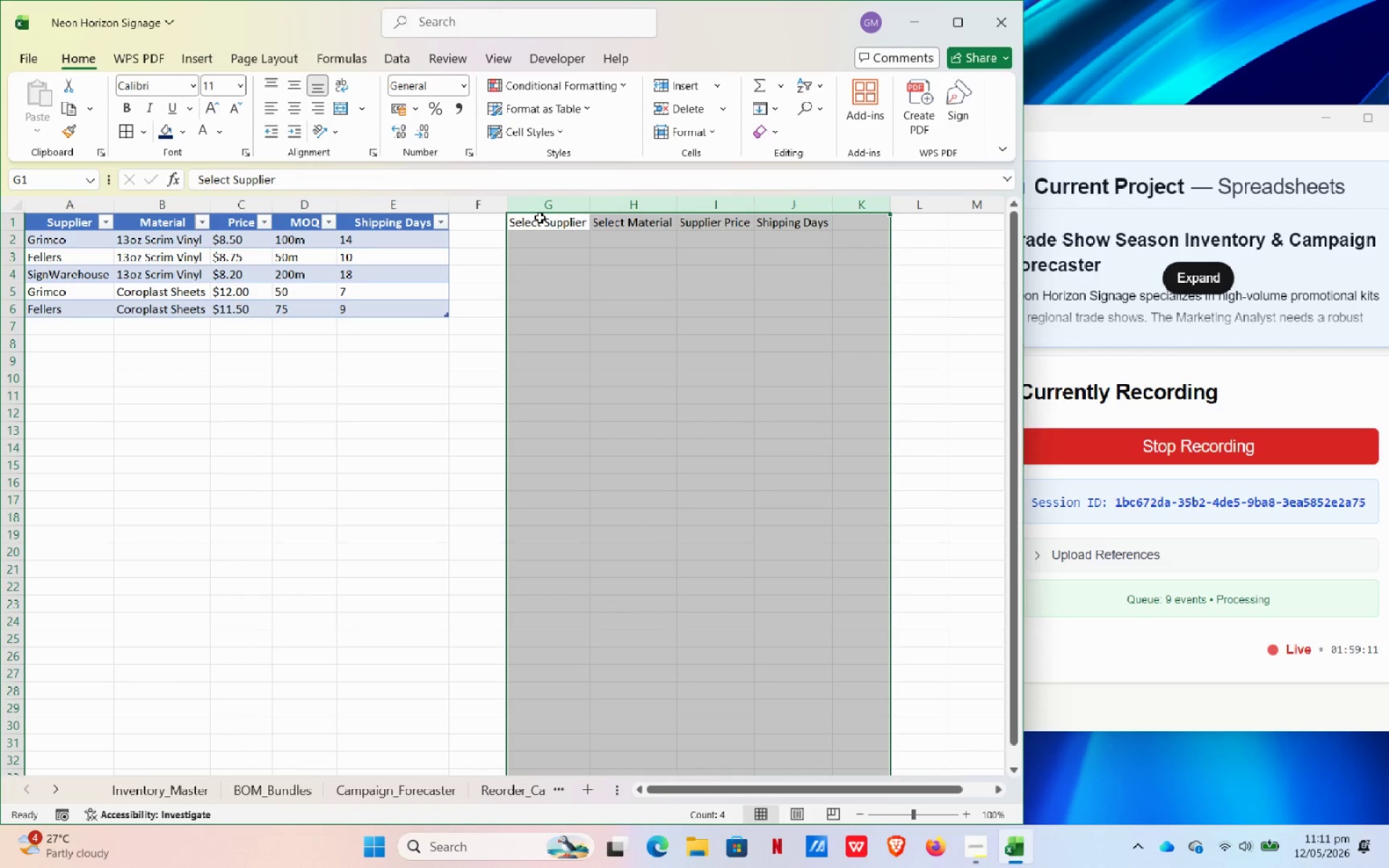 
wait(5.8)
 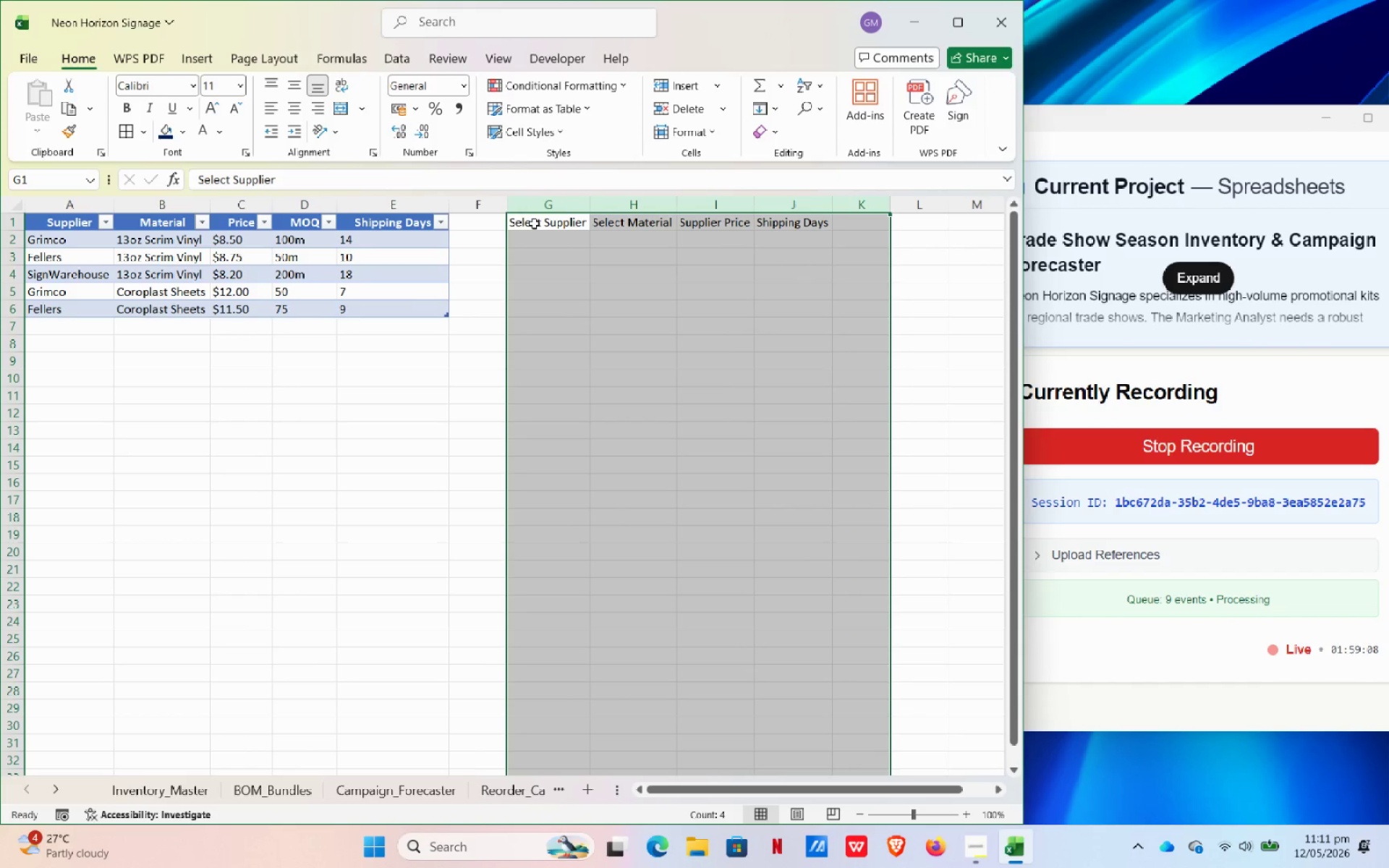 
left_click([553, 228])
 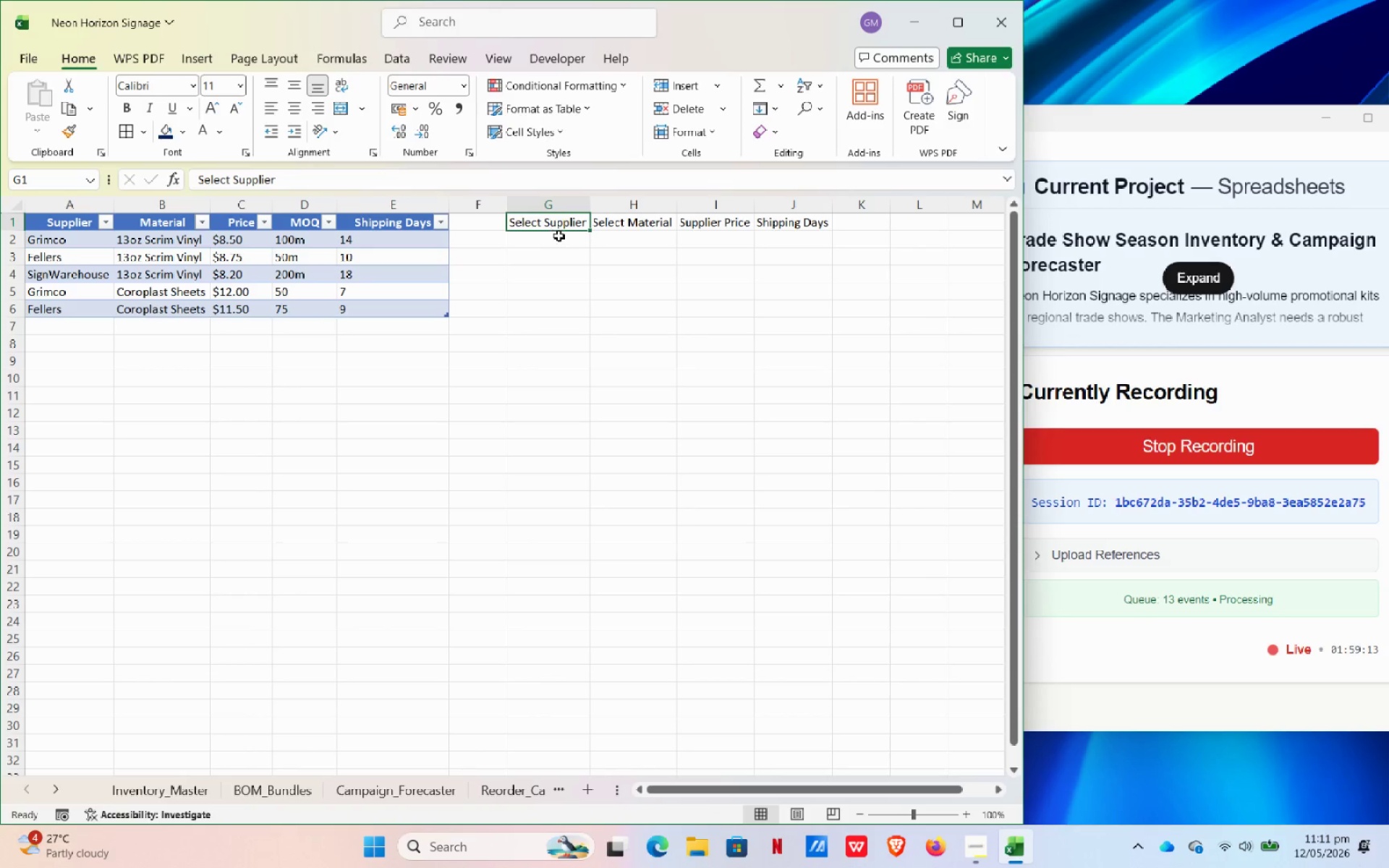 
left_click([560, 236])
 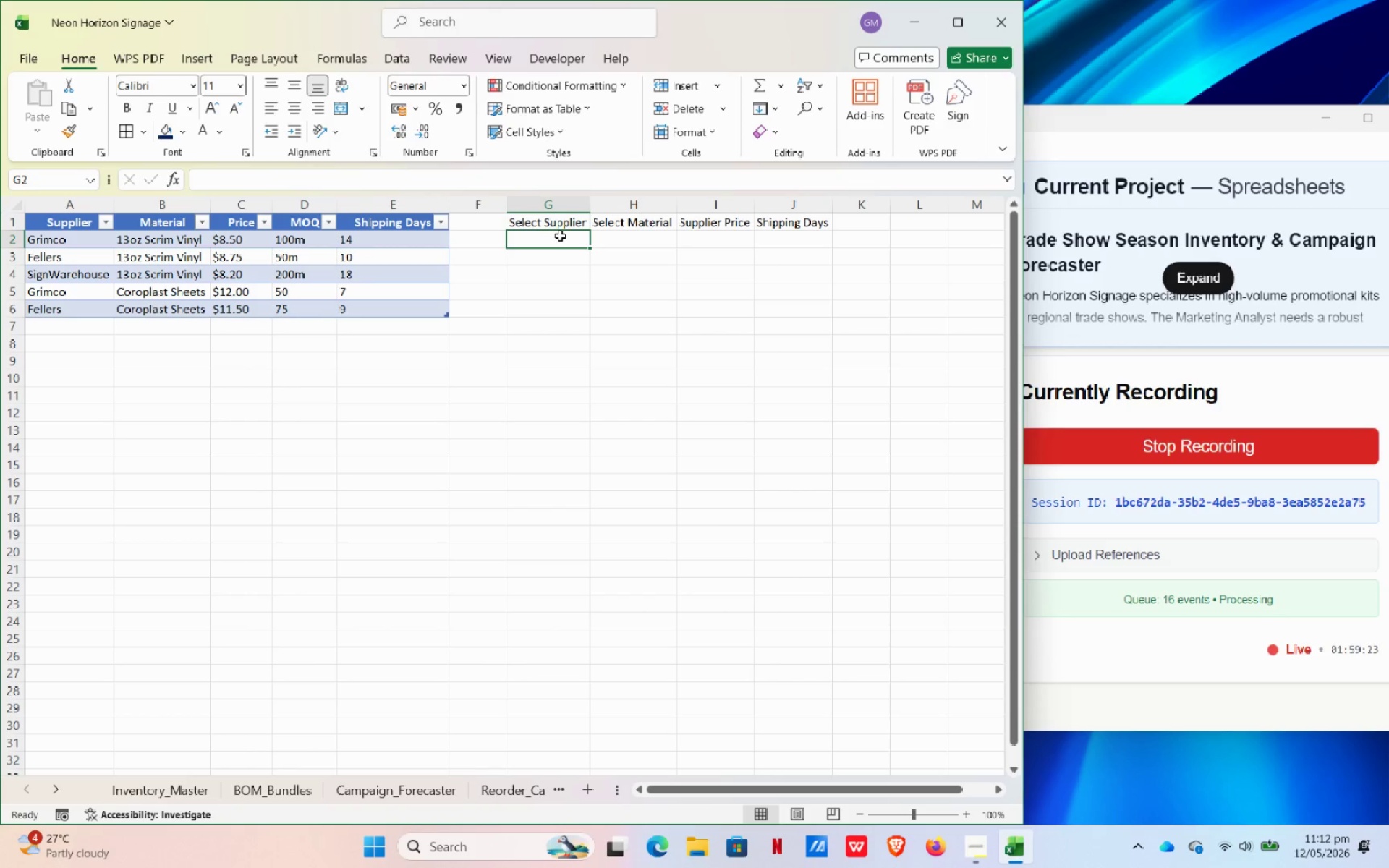 
wait(15.05)
 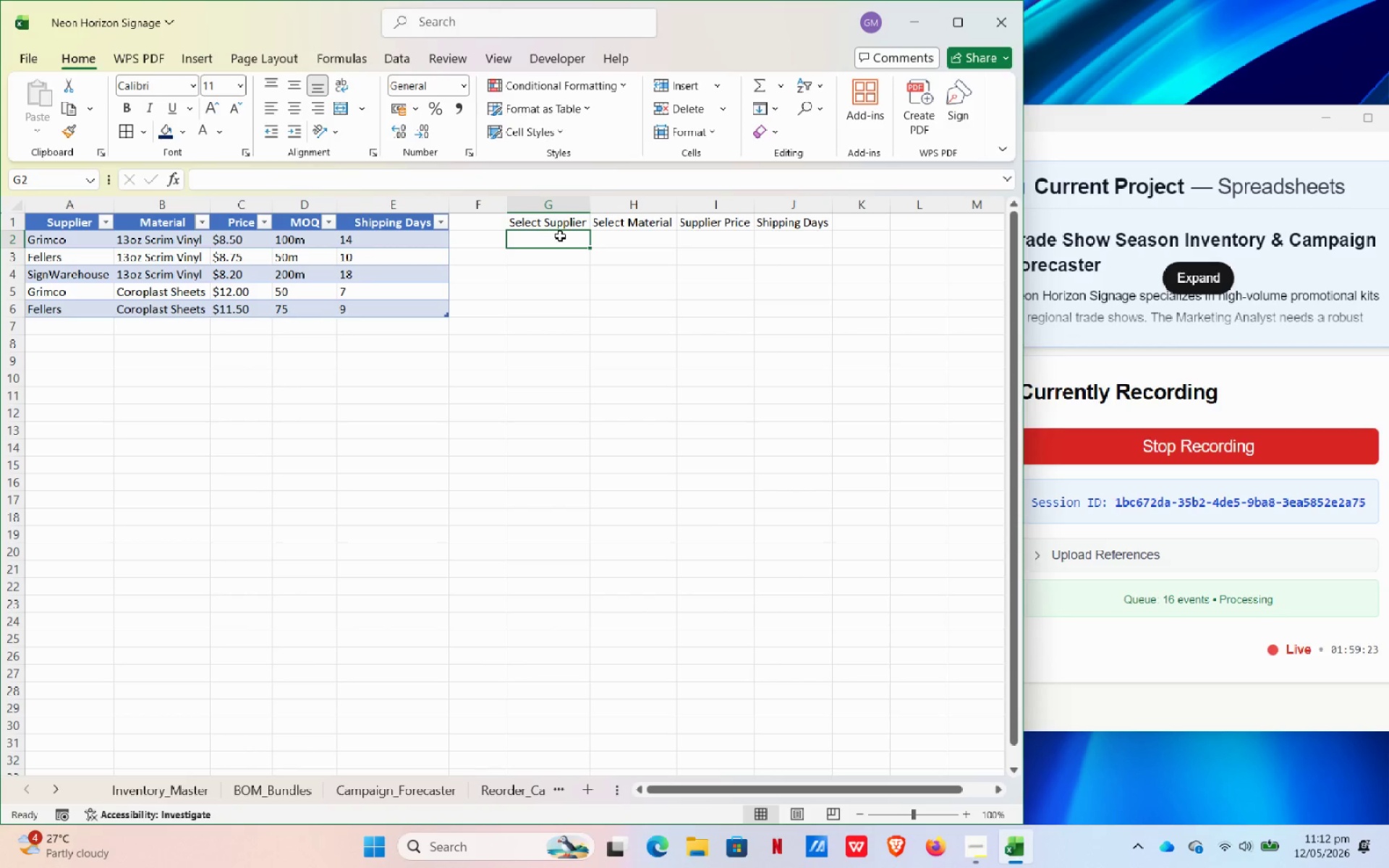 
left_click([383, 56])
 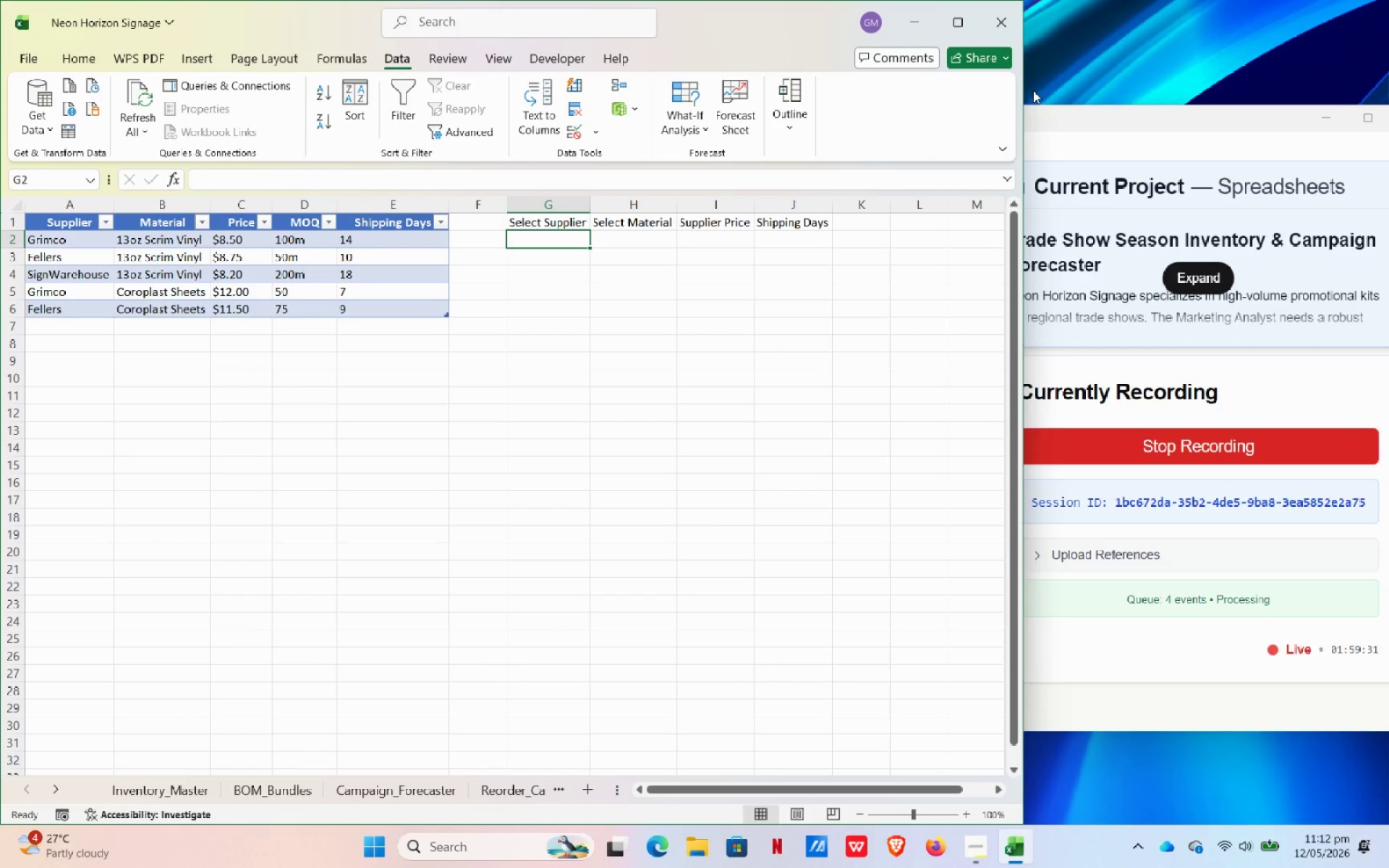 
left_click_drag(start_coordinate=[1028, 90], to_coordinate=[1252, 85])
 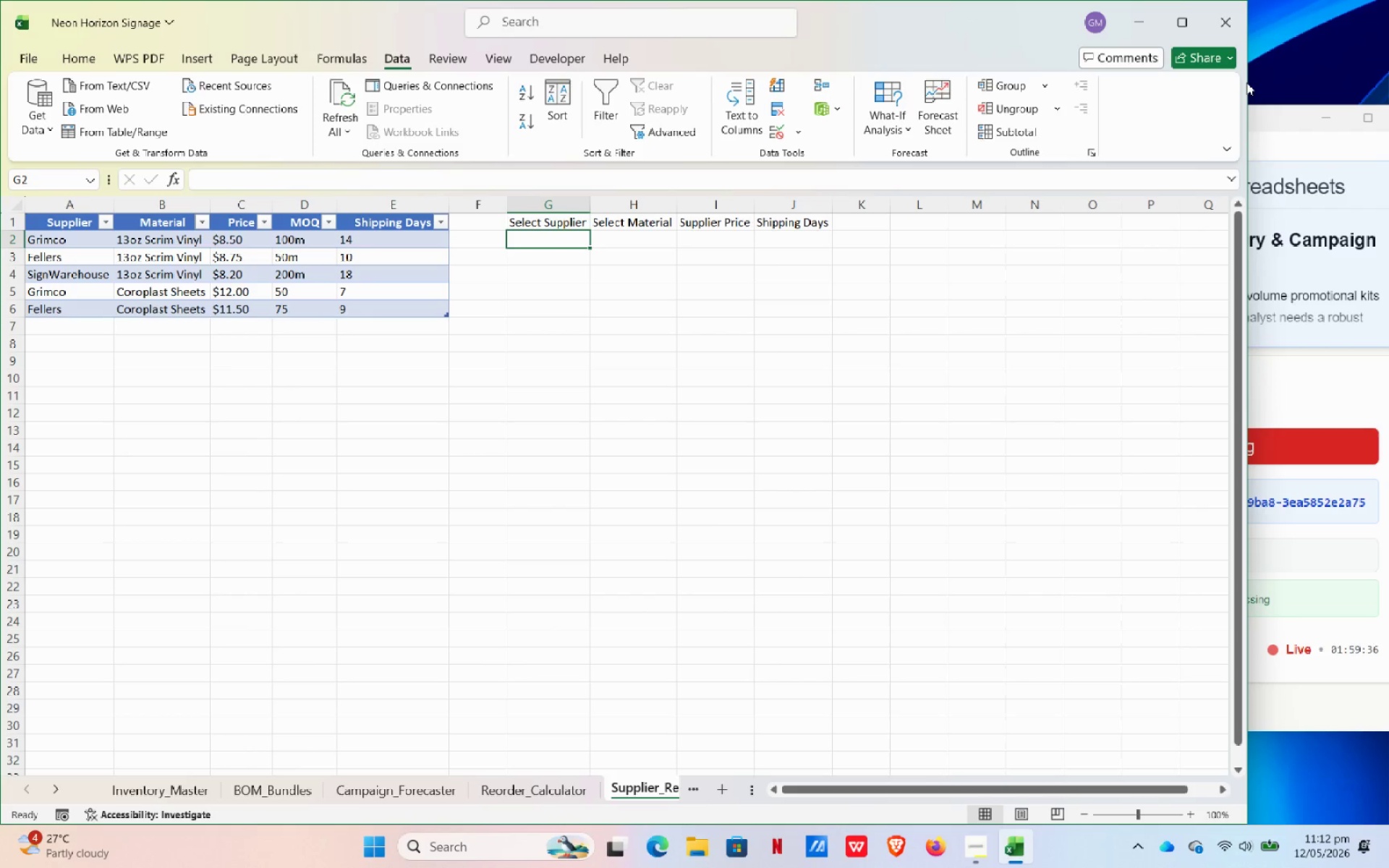 
left_click_drag(start_coordinate=[1248, 82], to_coordinate=[1326, 76])
 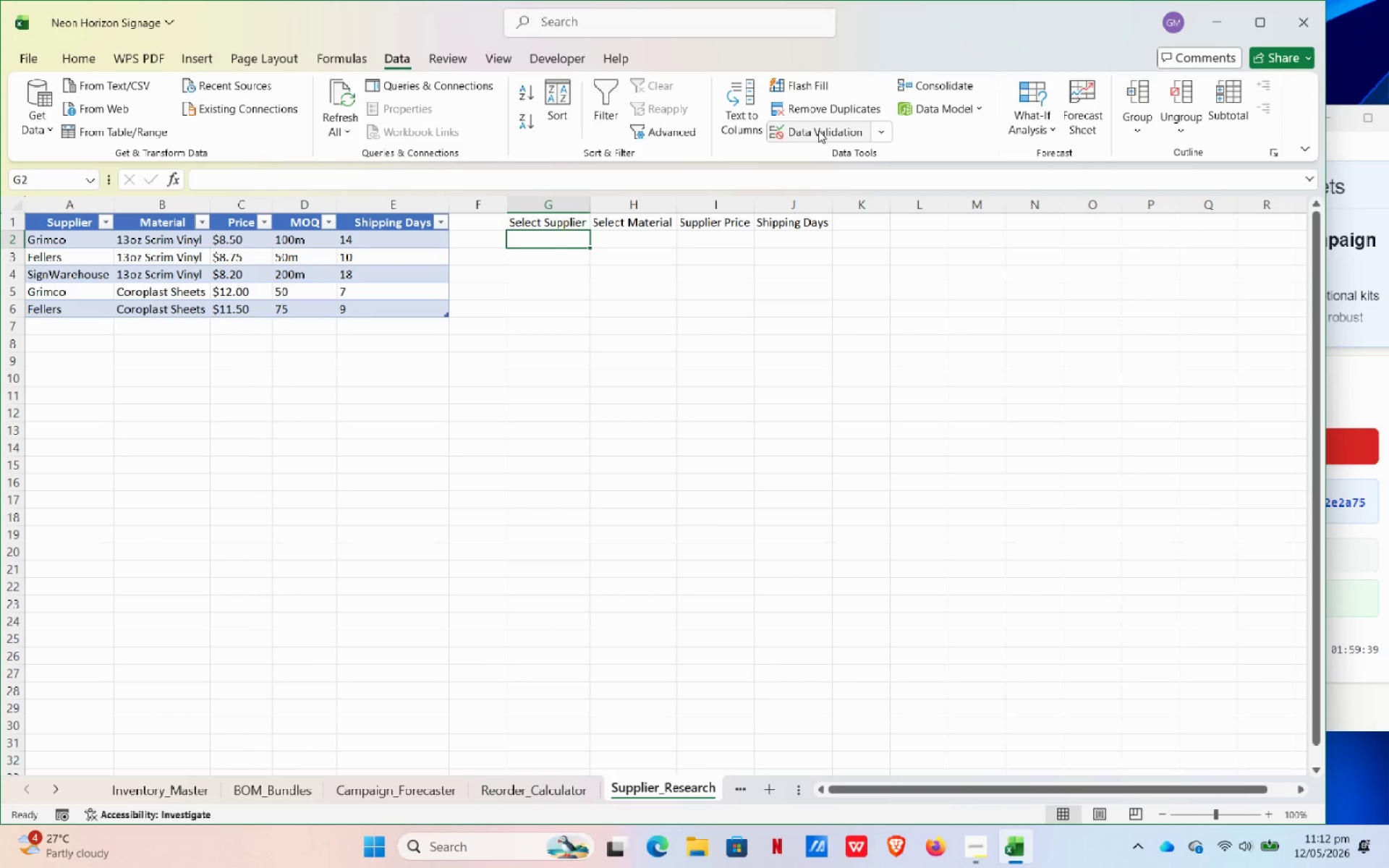 
left_click([818, 130])
 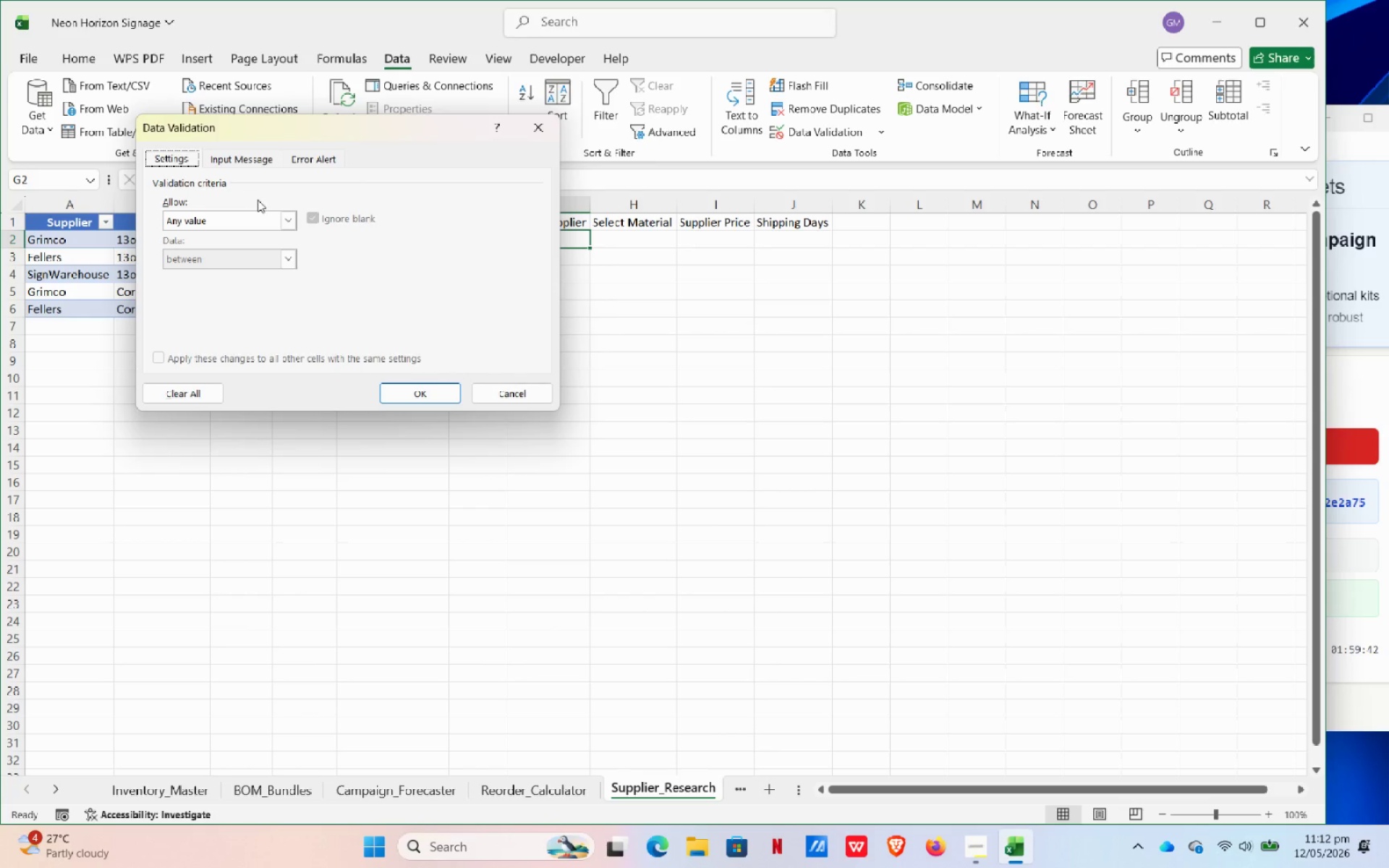 
left_click([297, 218])